 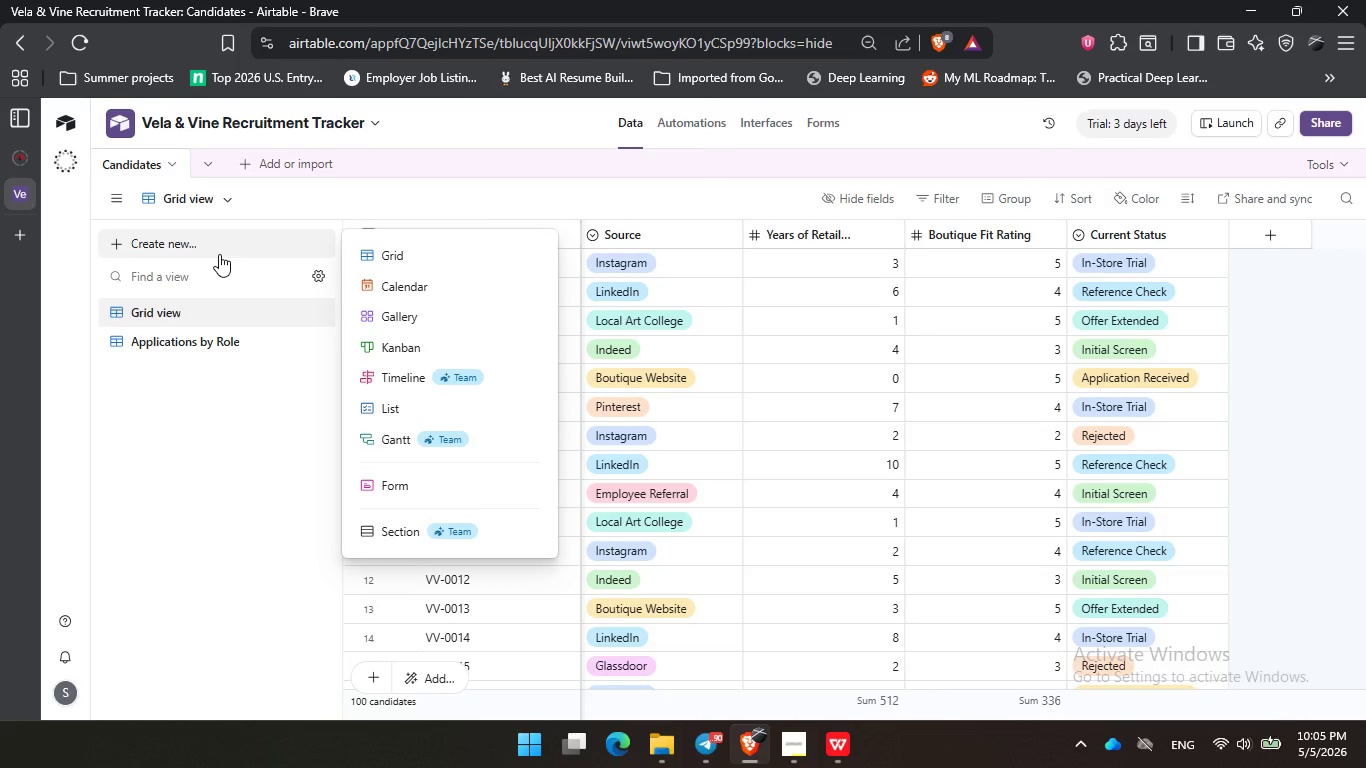 
left_click([455, 349])
 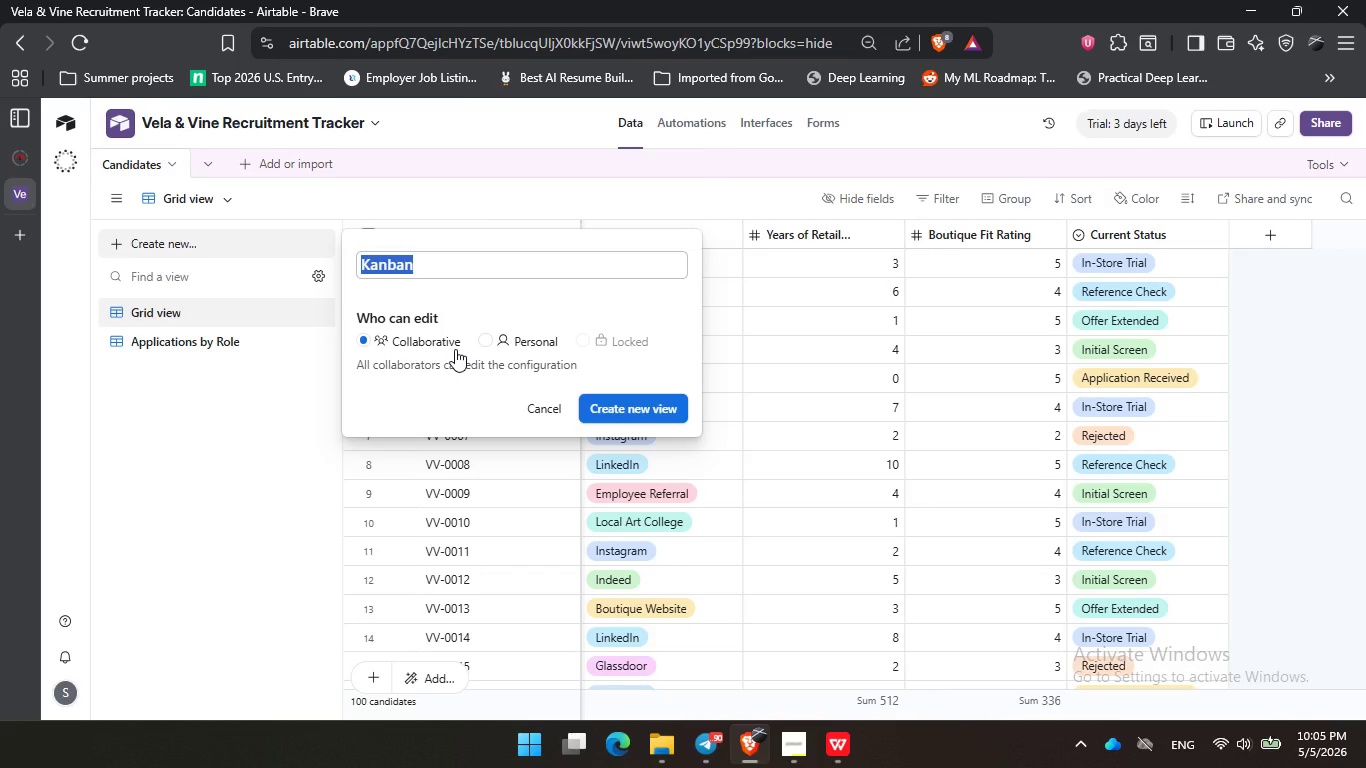 
type(Hiring Pu)
key(Backspace)
type(ipeline)
 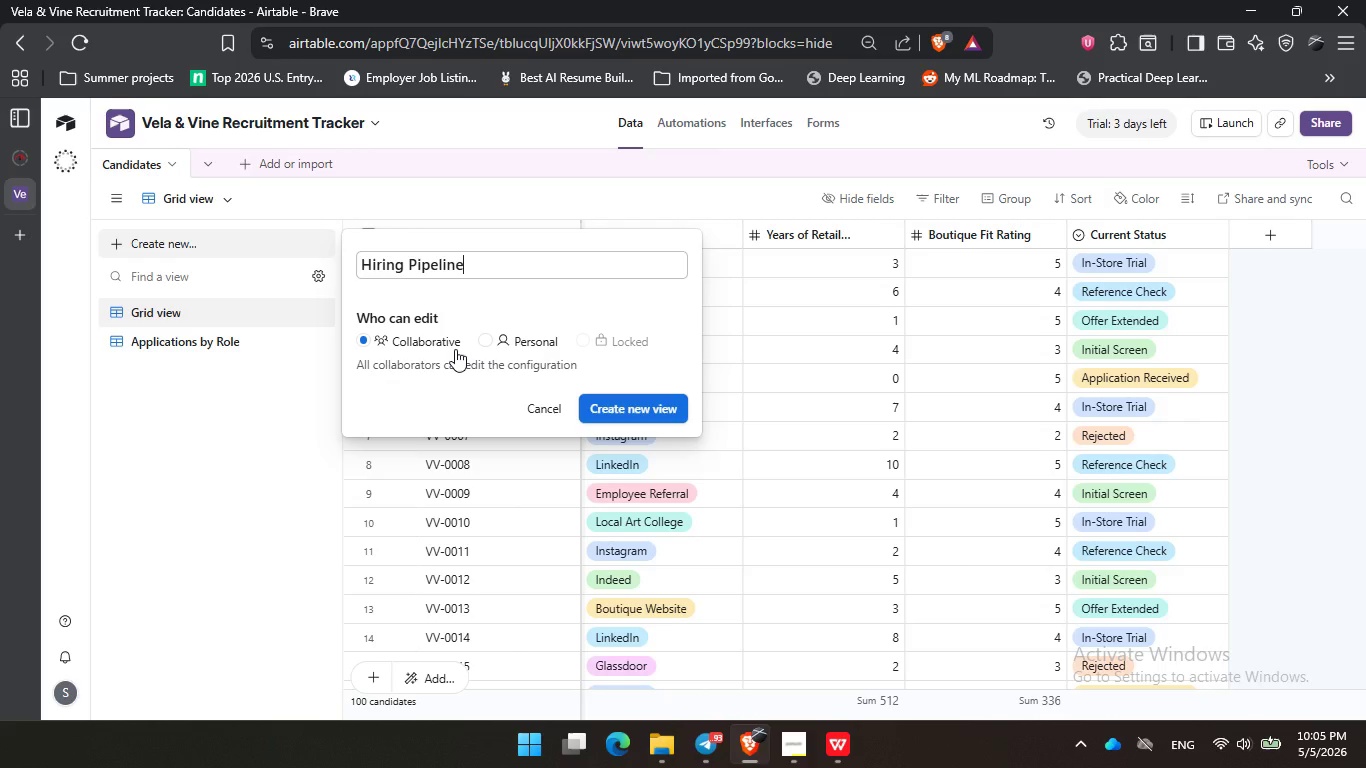 
key(Enter)
 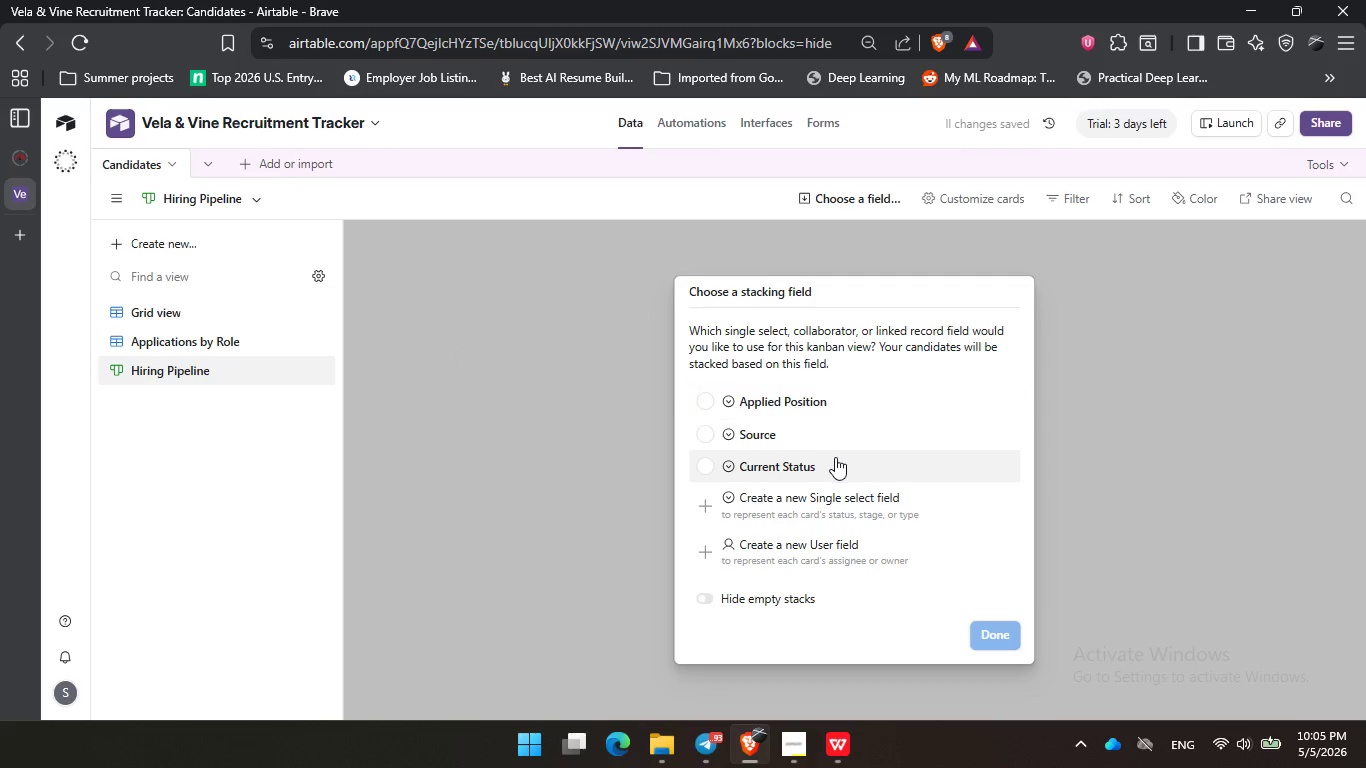 
wait(6.05)
 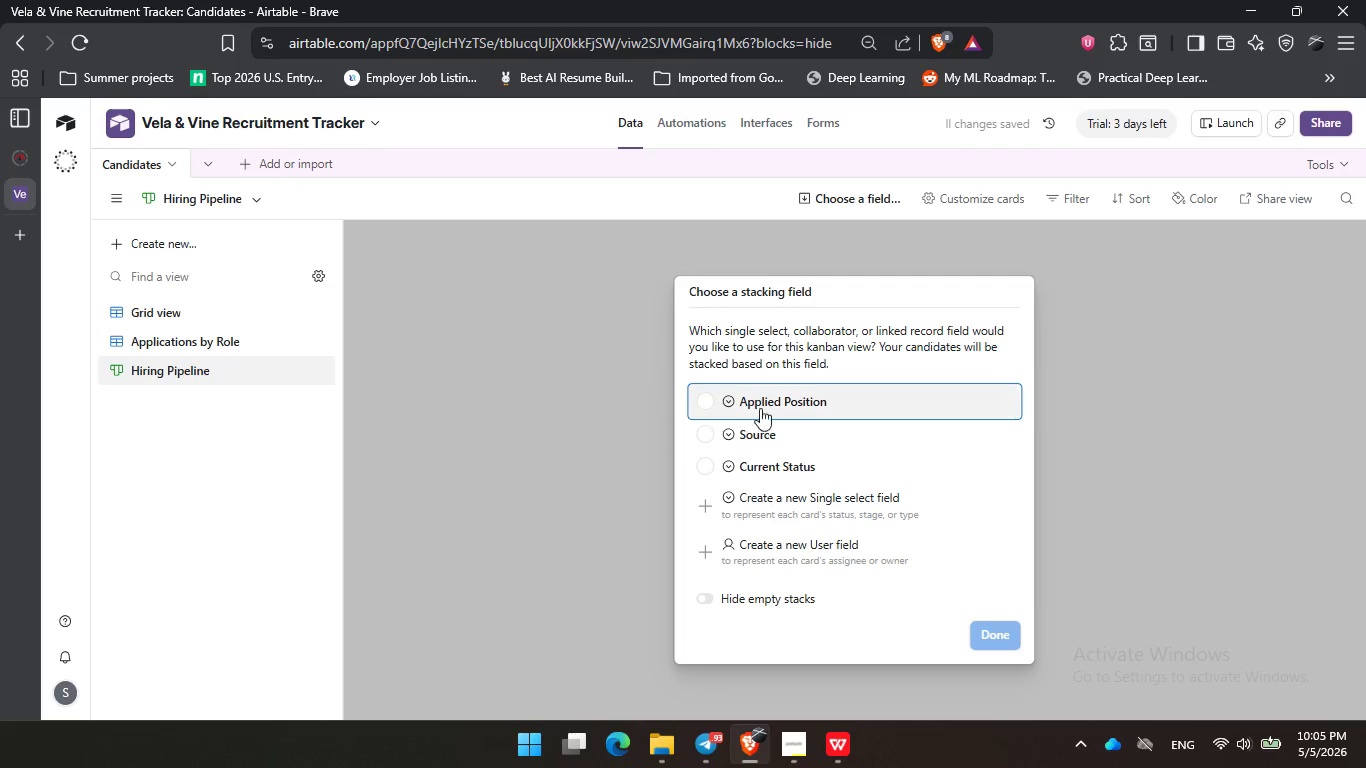 
left_click([985, 633])
 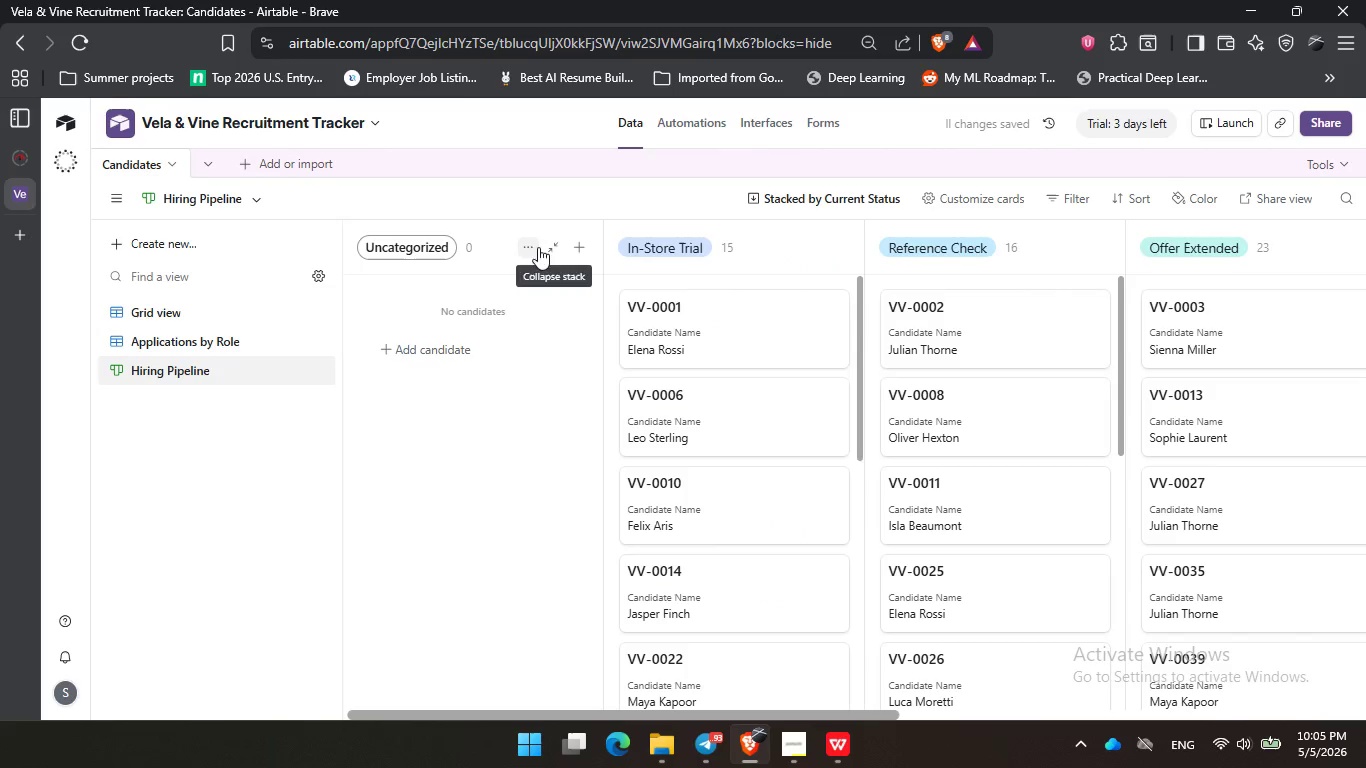 
left_click([550, 247])
 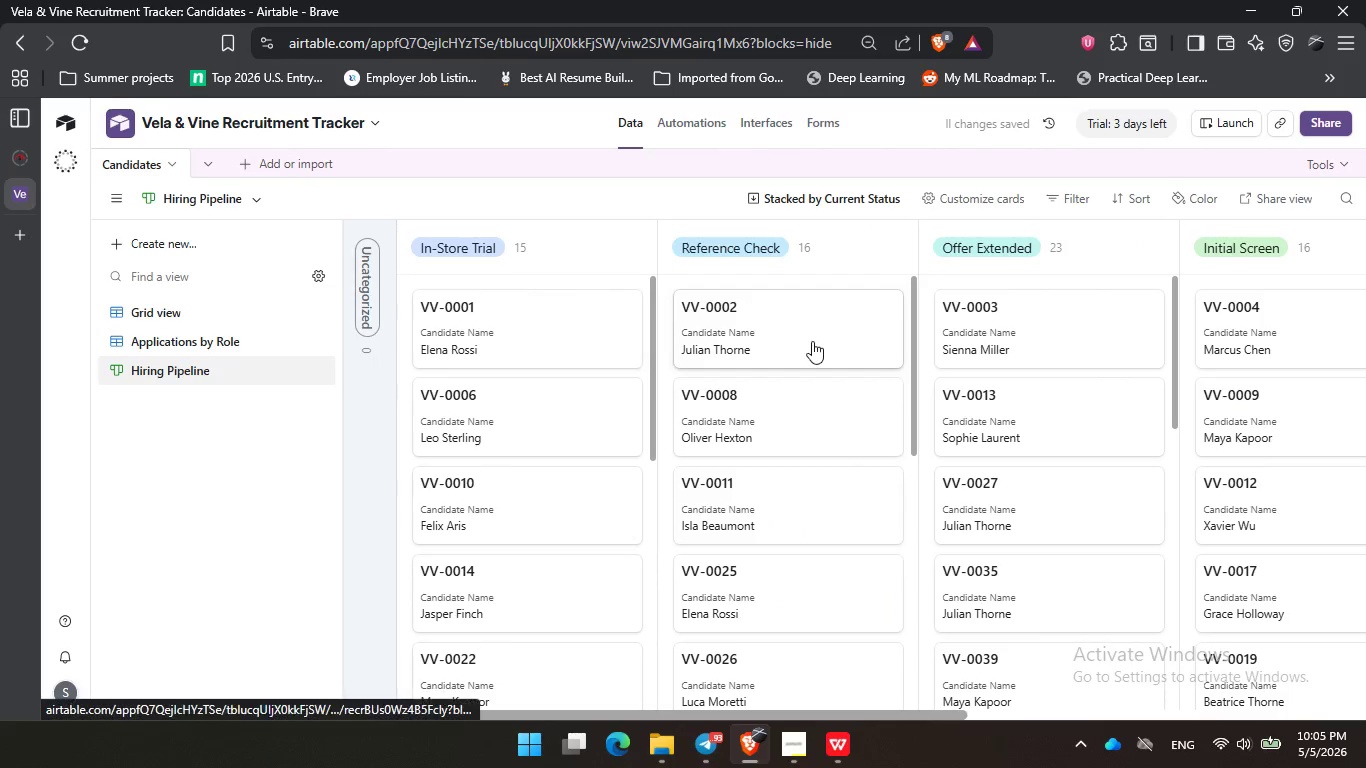 
scroll: coordinate [816, 344], scroll_direction: up, amount: 1.0
 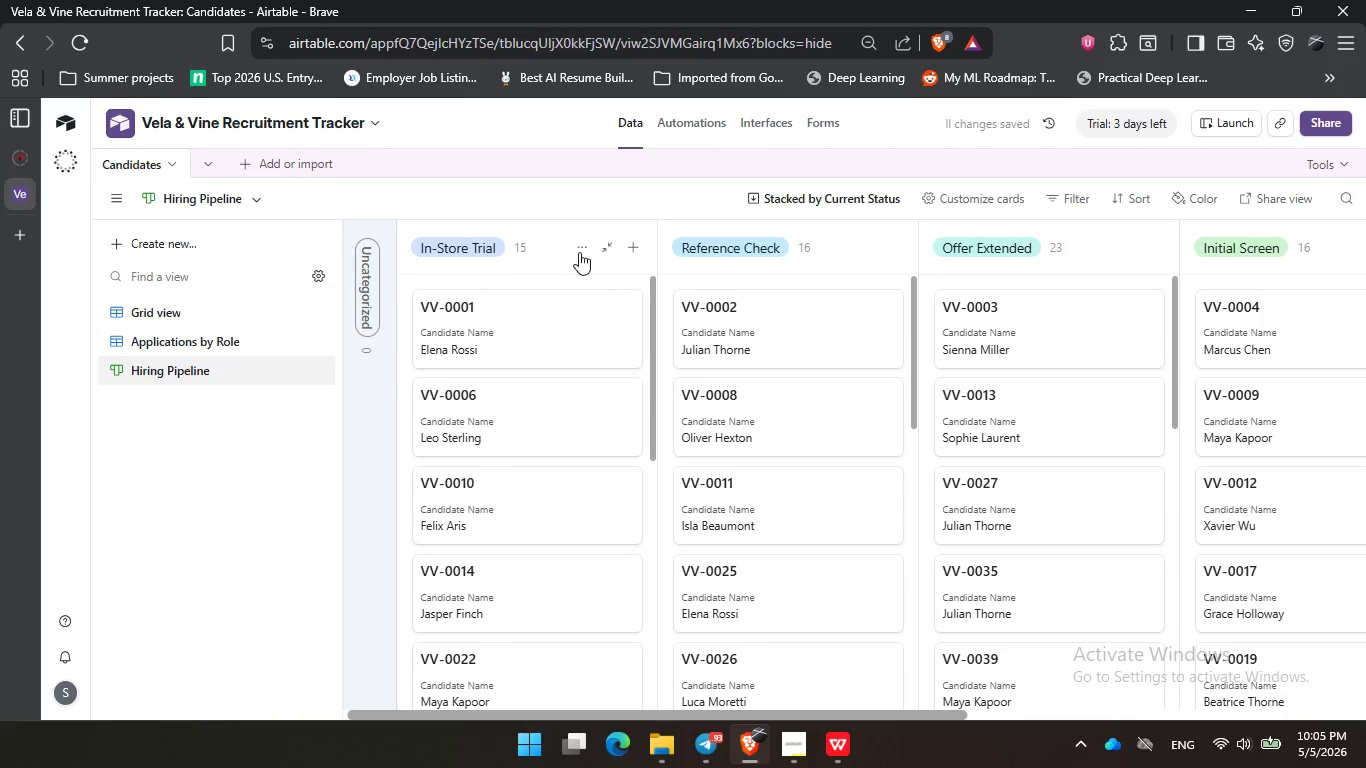 
left_click([567, 230])
 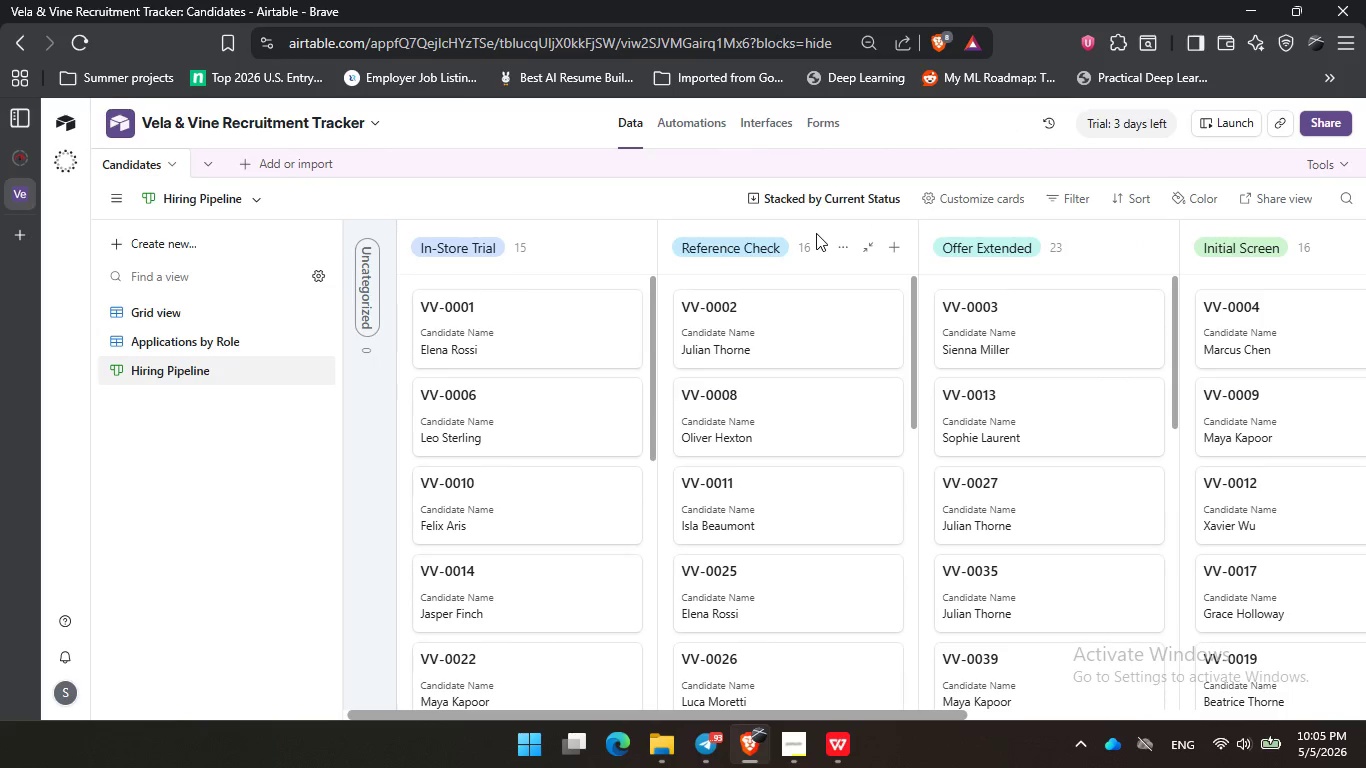 
left_click([835, 229])
 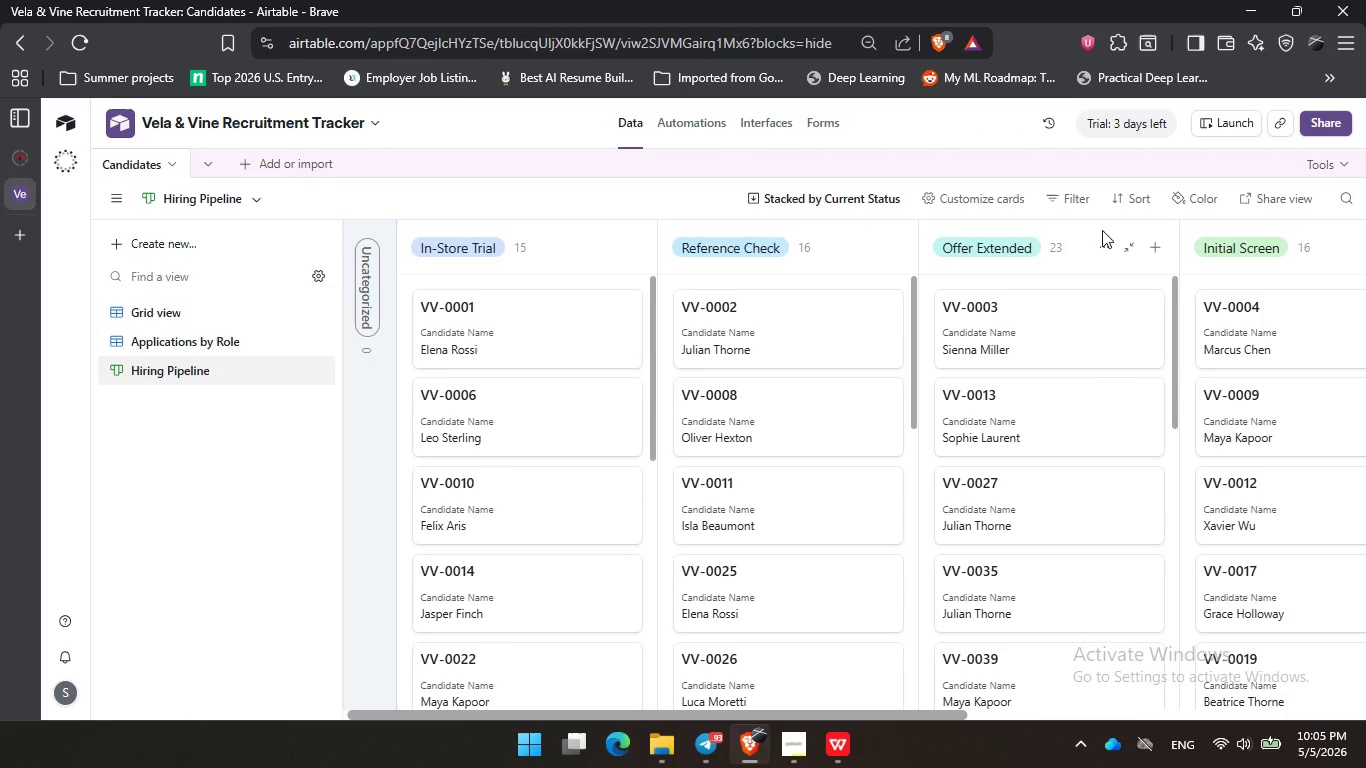 
left_click([1116, 230])
 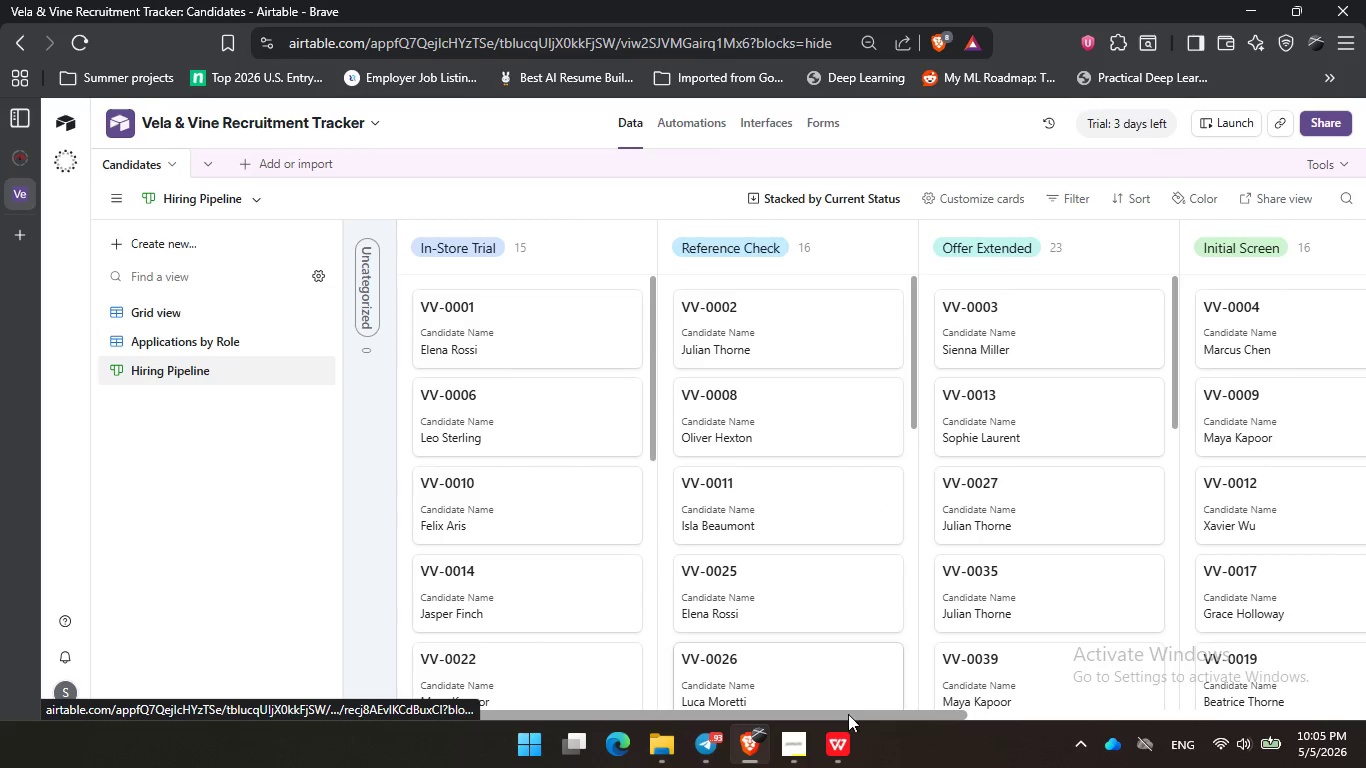 
left_click_drag(start_coordinate=[849, 715], to_coordinate=[725, 744])
 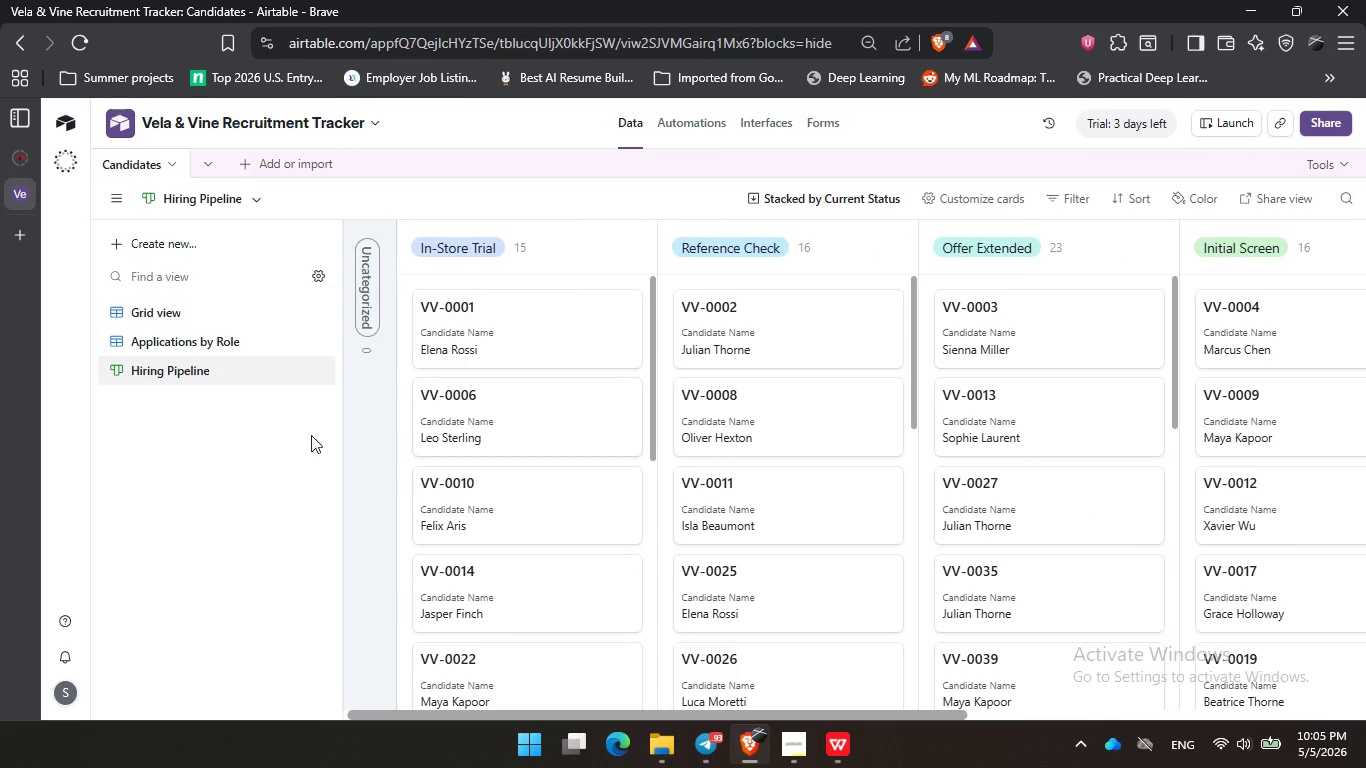 
left_click([212, 441])
 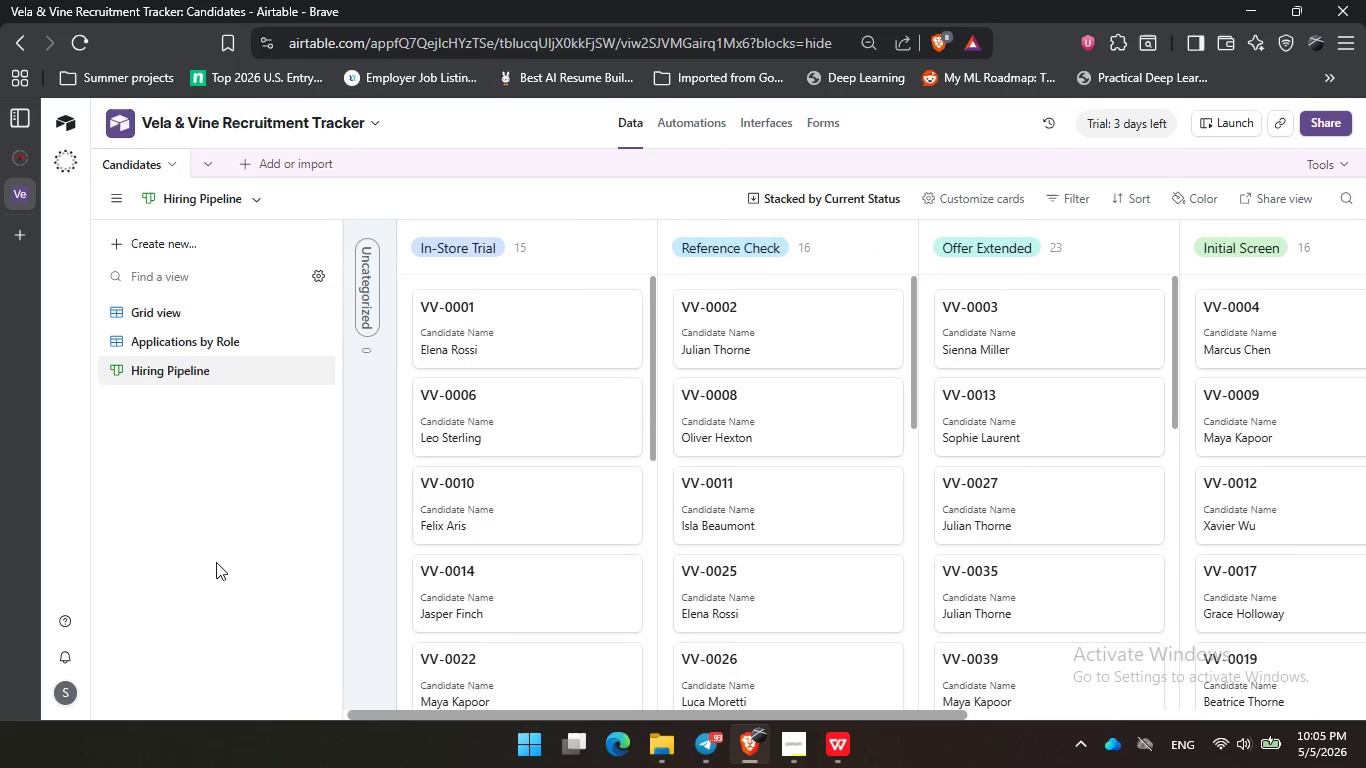 
left_click_drag(start_coordinate=[216, 570], to_coordinate=[206, 564])
 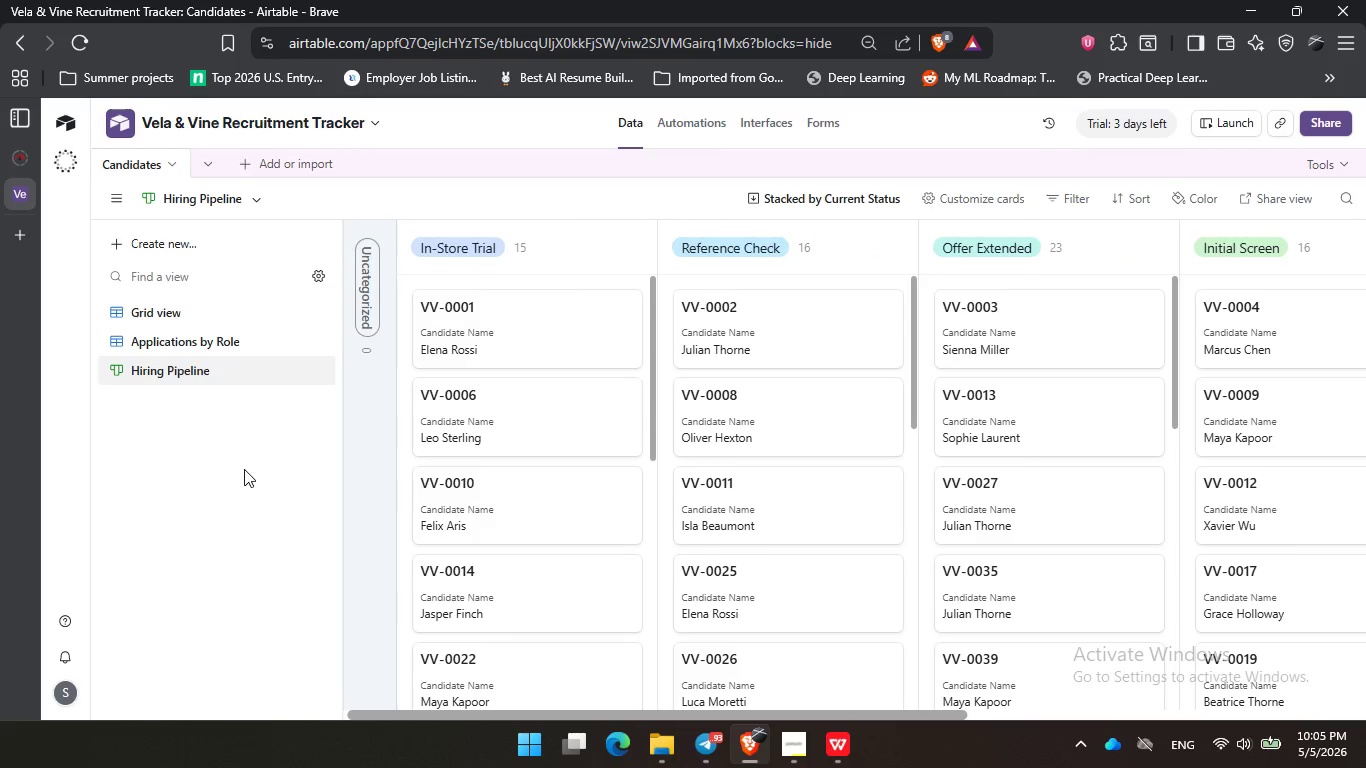 
triple_click([244, 469])
 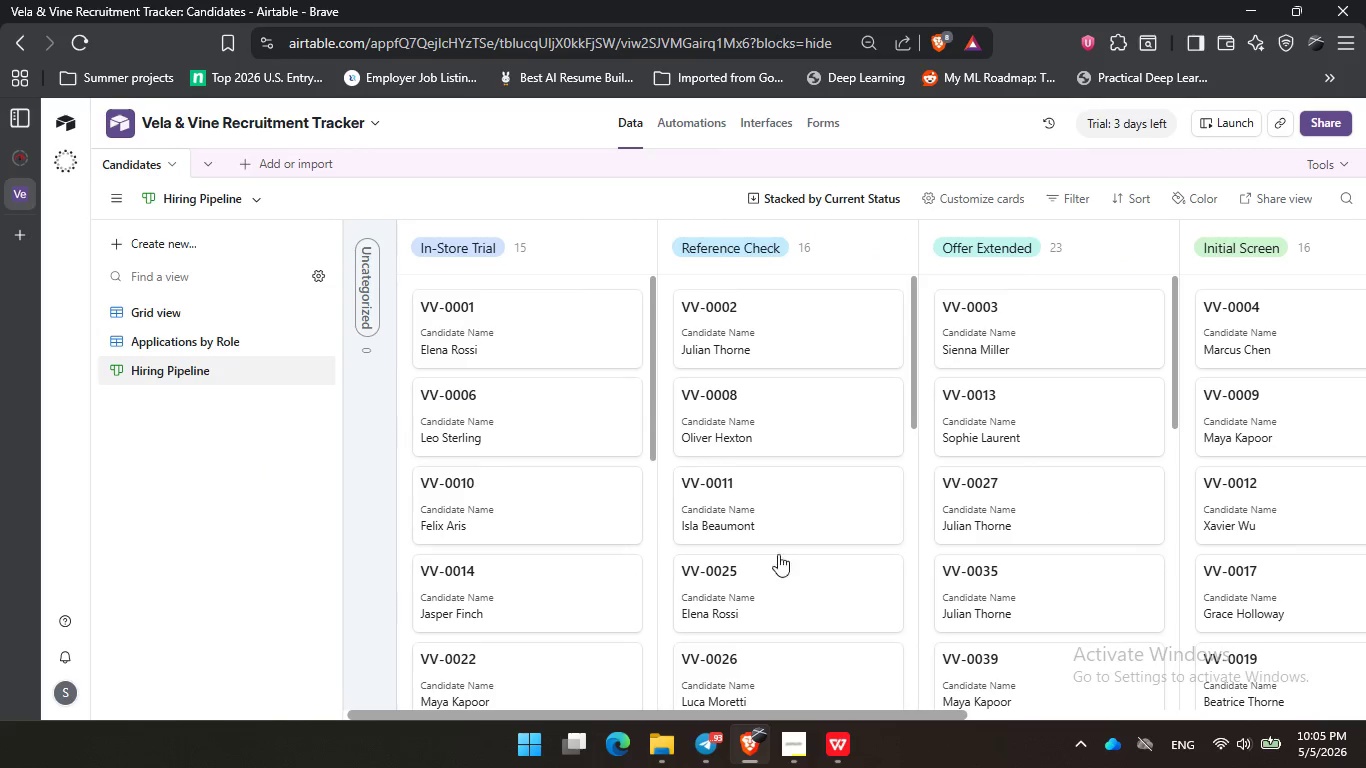 
left_click([804, 747])